 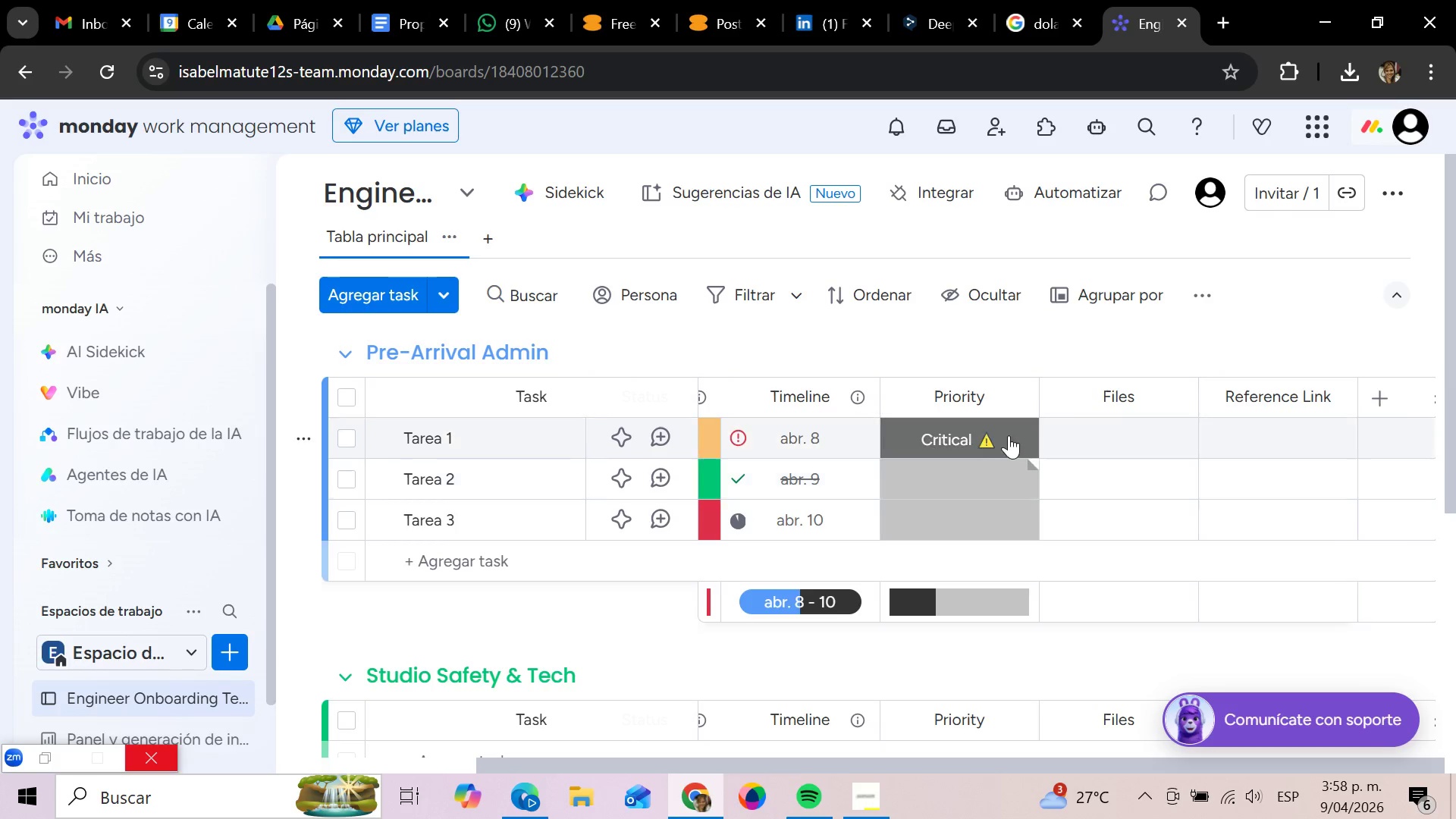 
left_click([1010, 434])
 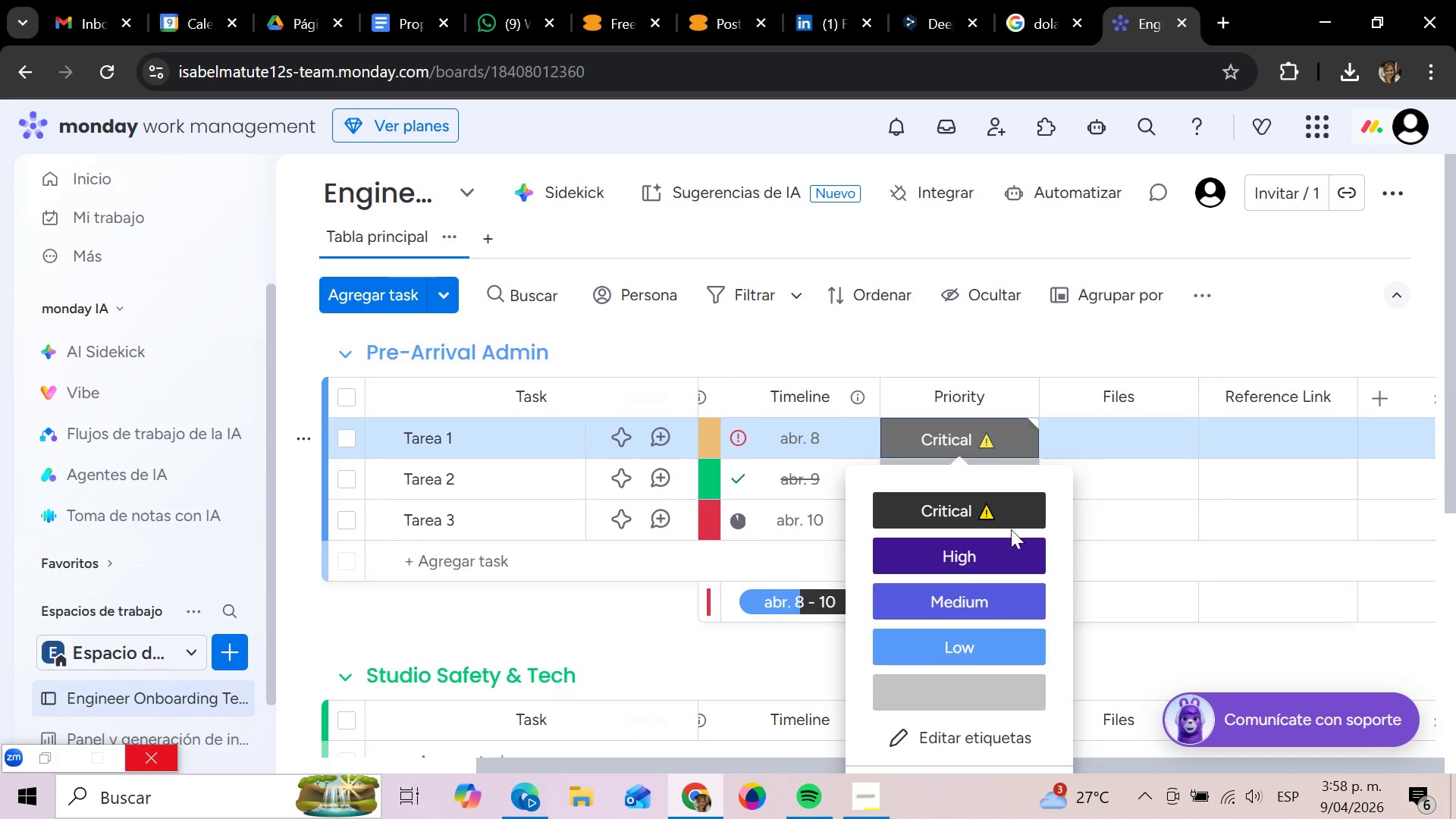 
left_click([962, 729])
 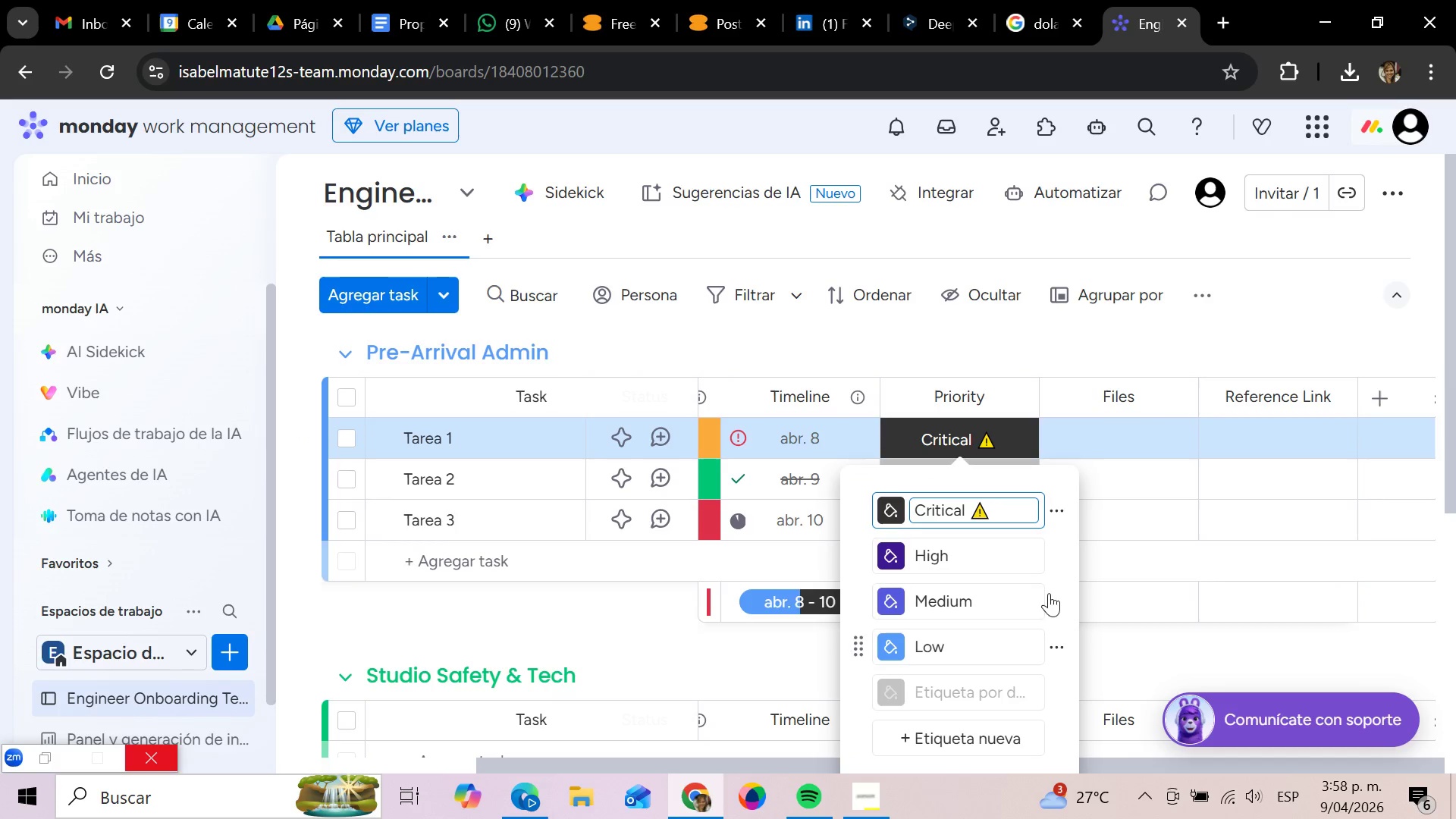 
left_click([1060, 504])
 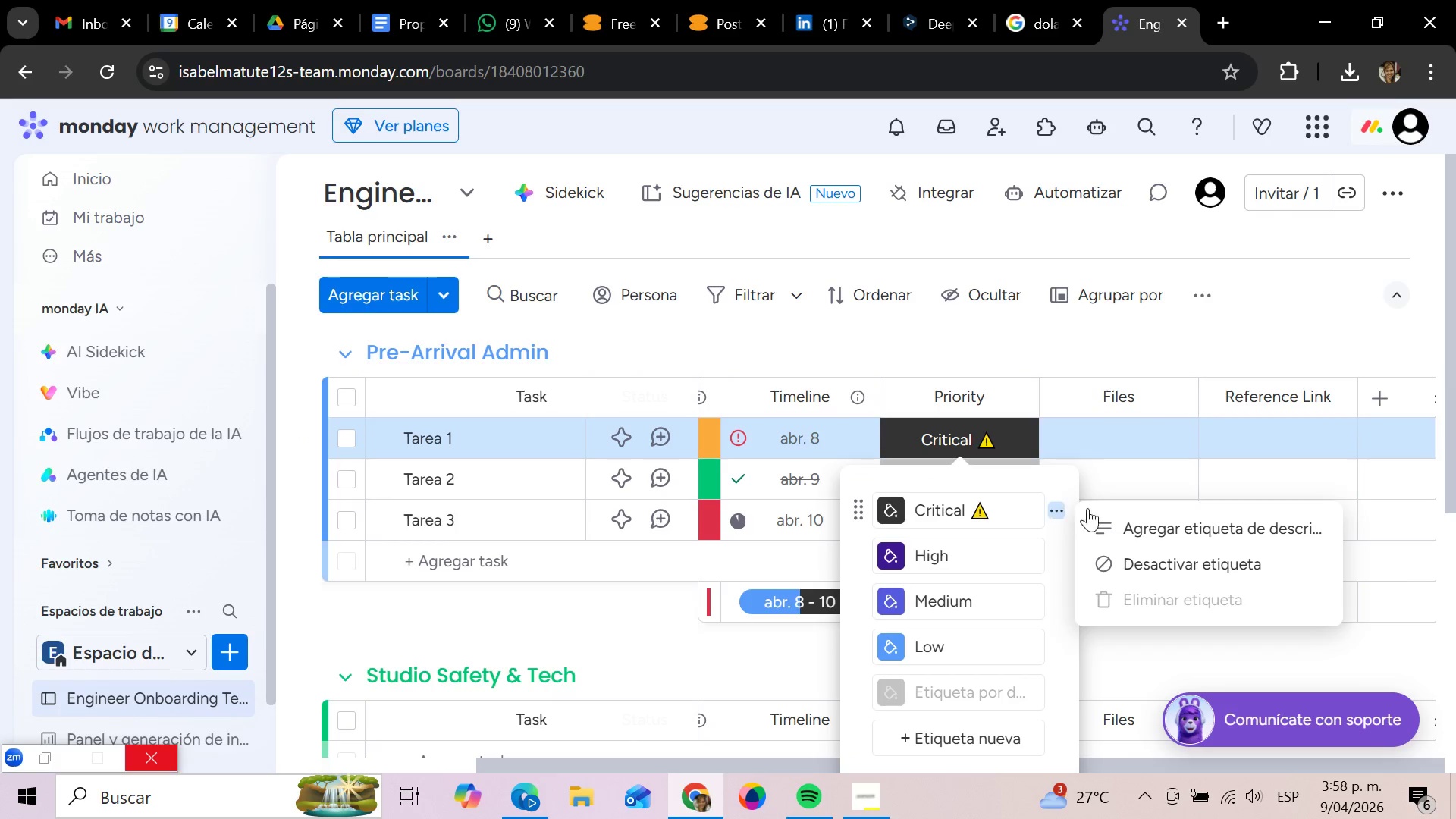 
left_click([1164, 561])
 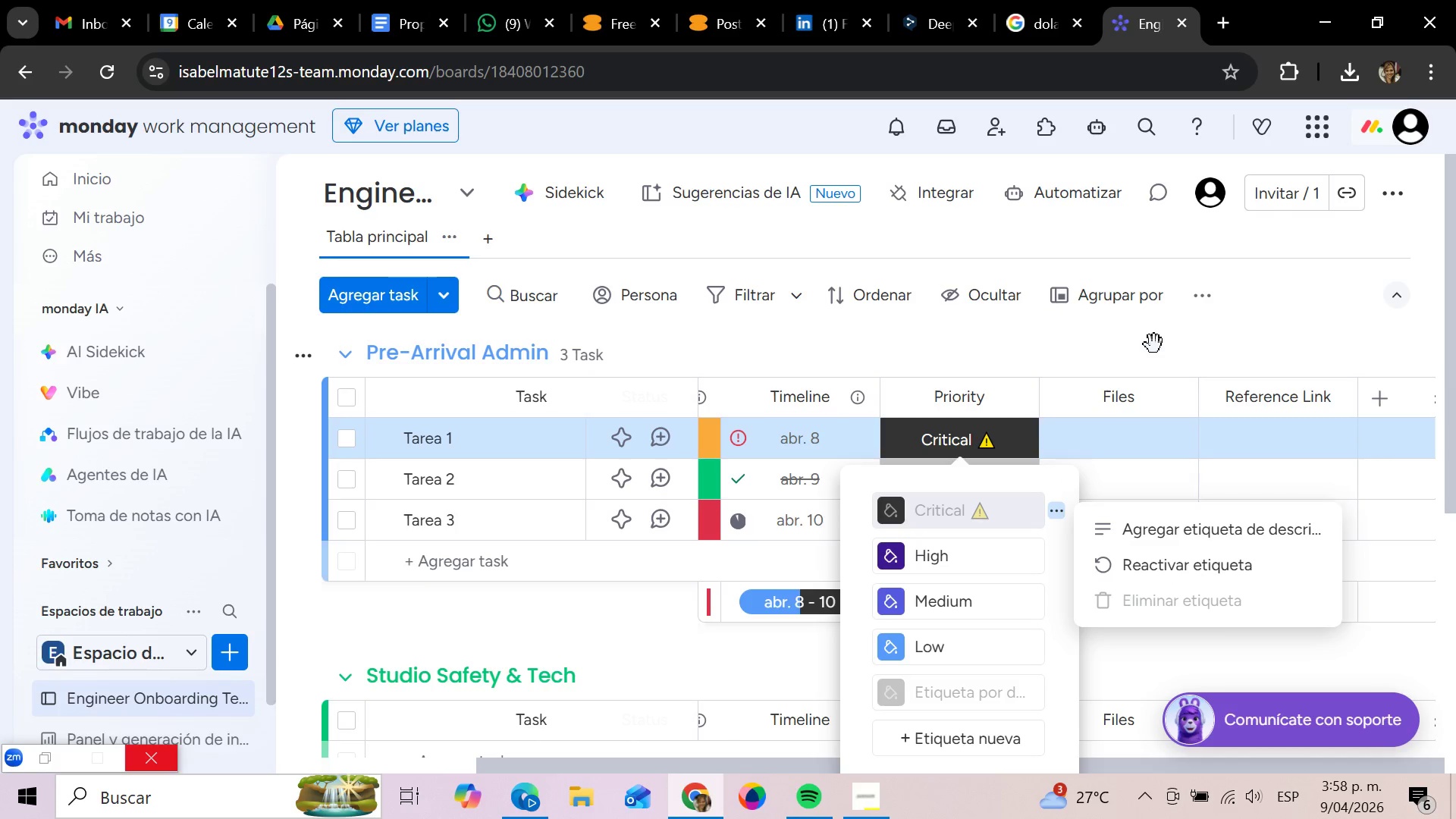 
left_click([1154, 344])
 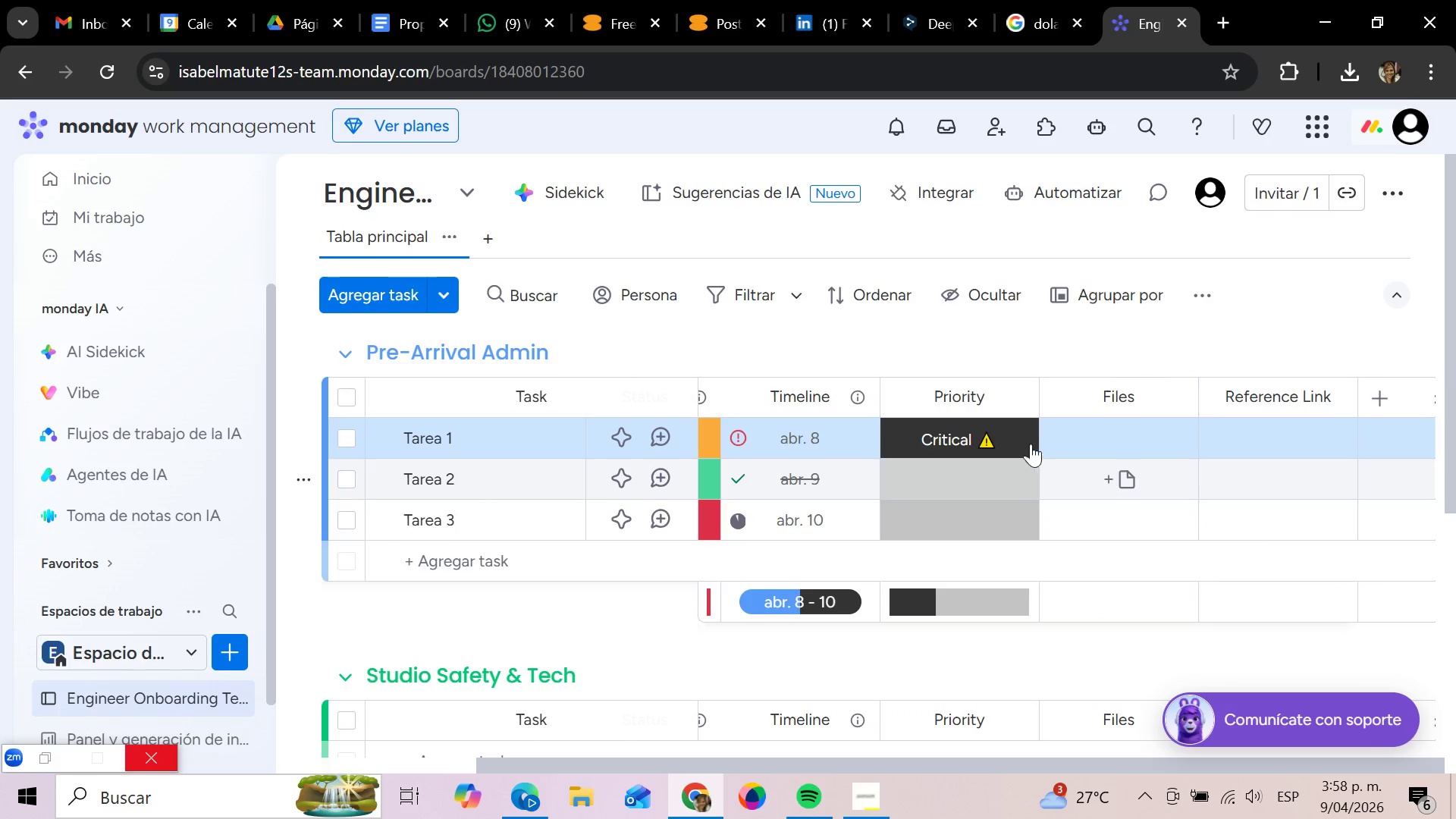 
left_click([1013, 437])
 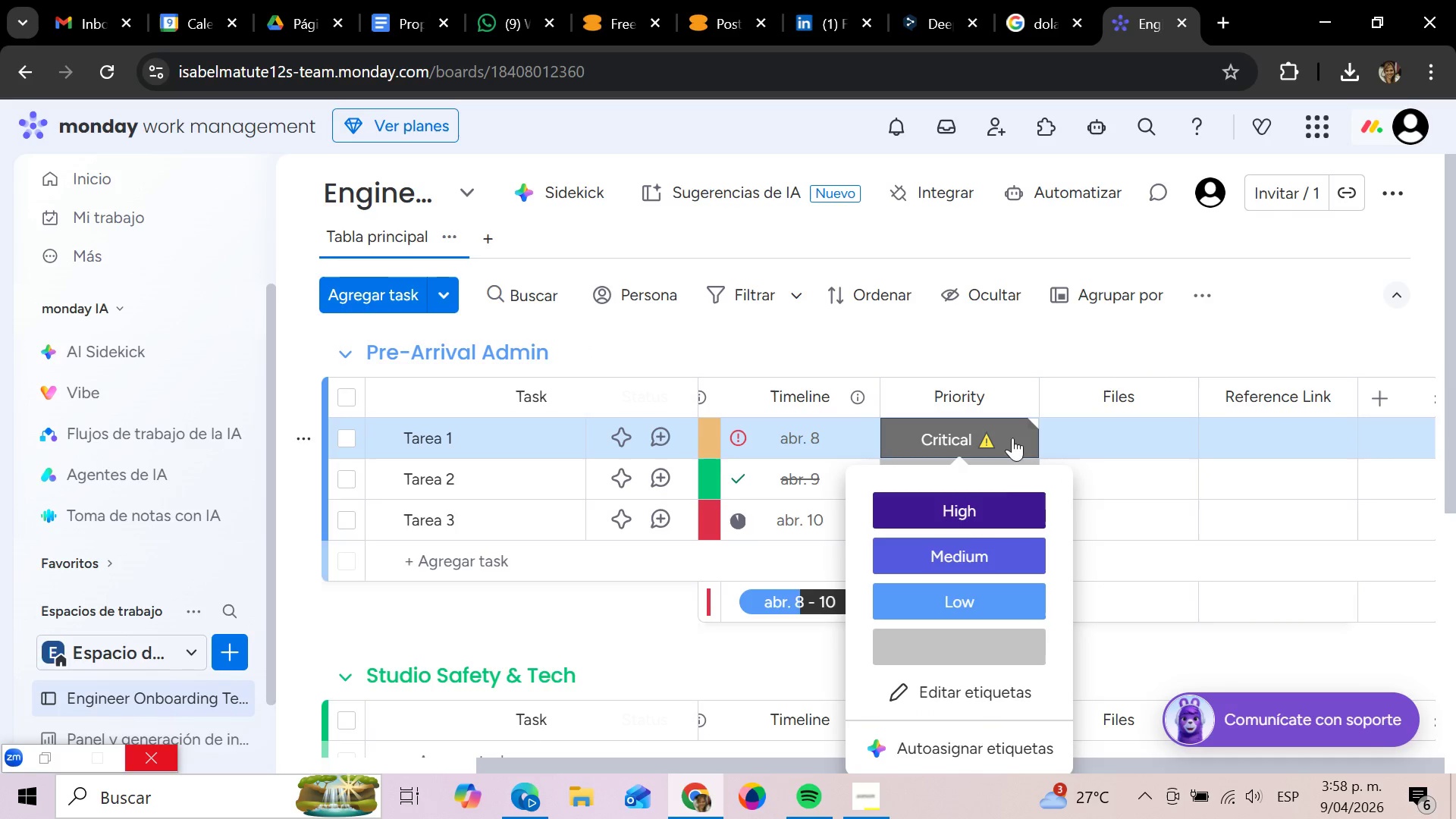 
left_click([988, 519])
 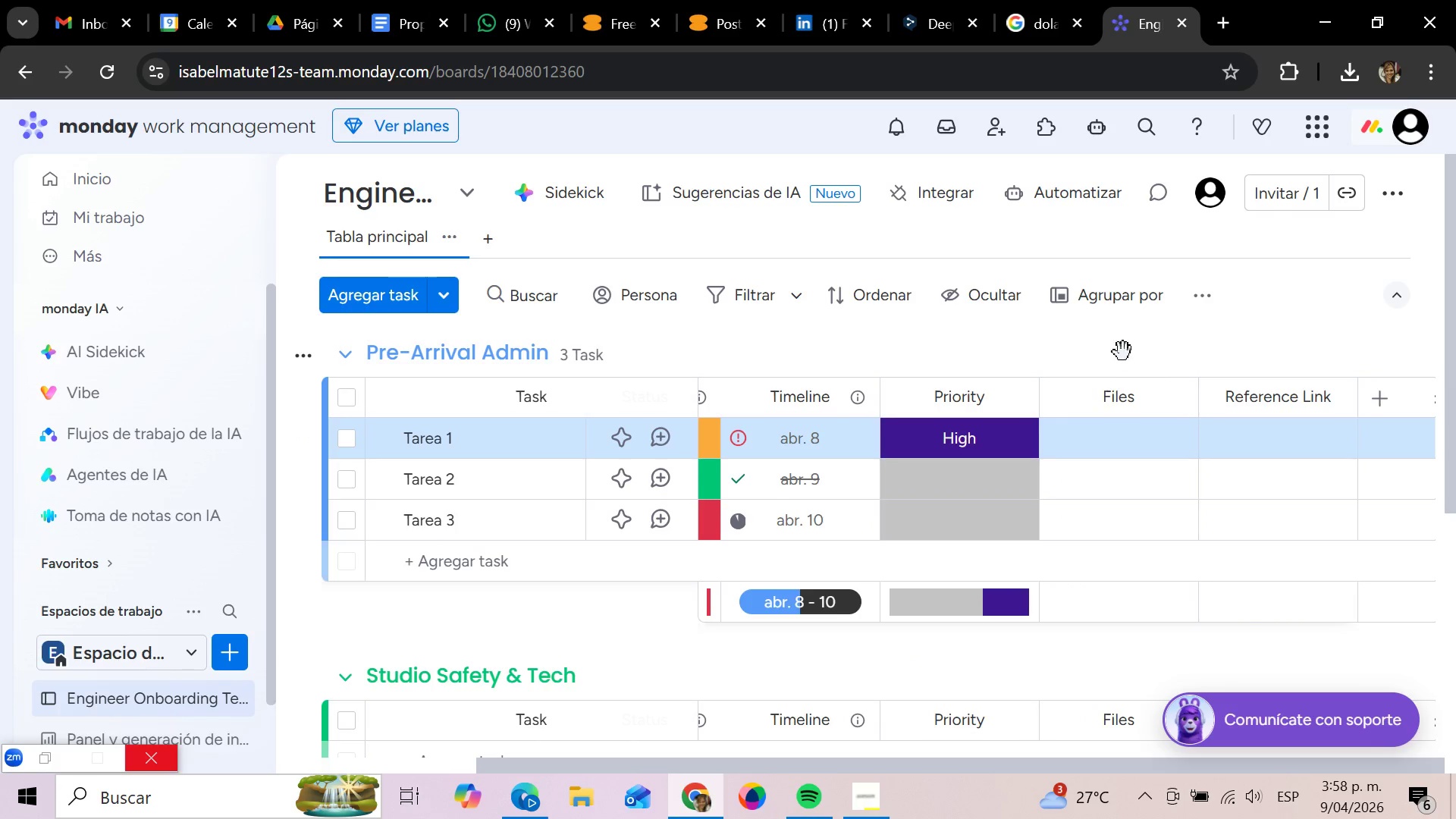 
left_click([1125, 350])
 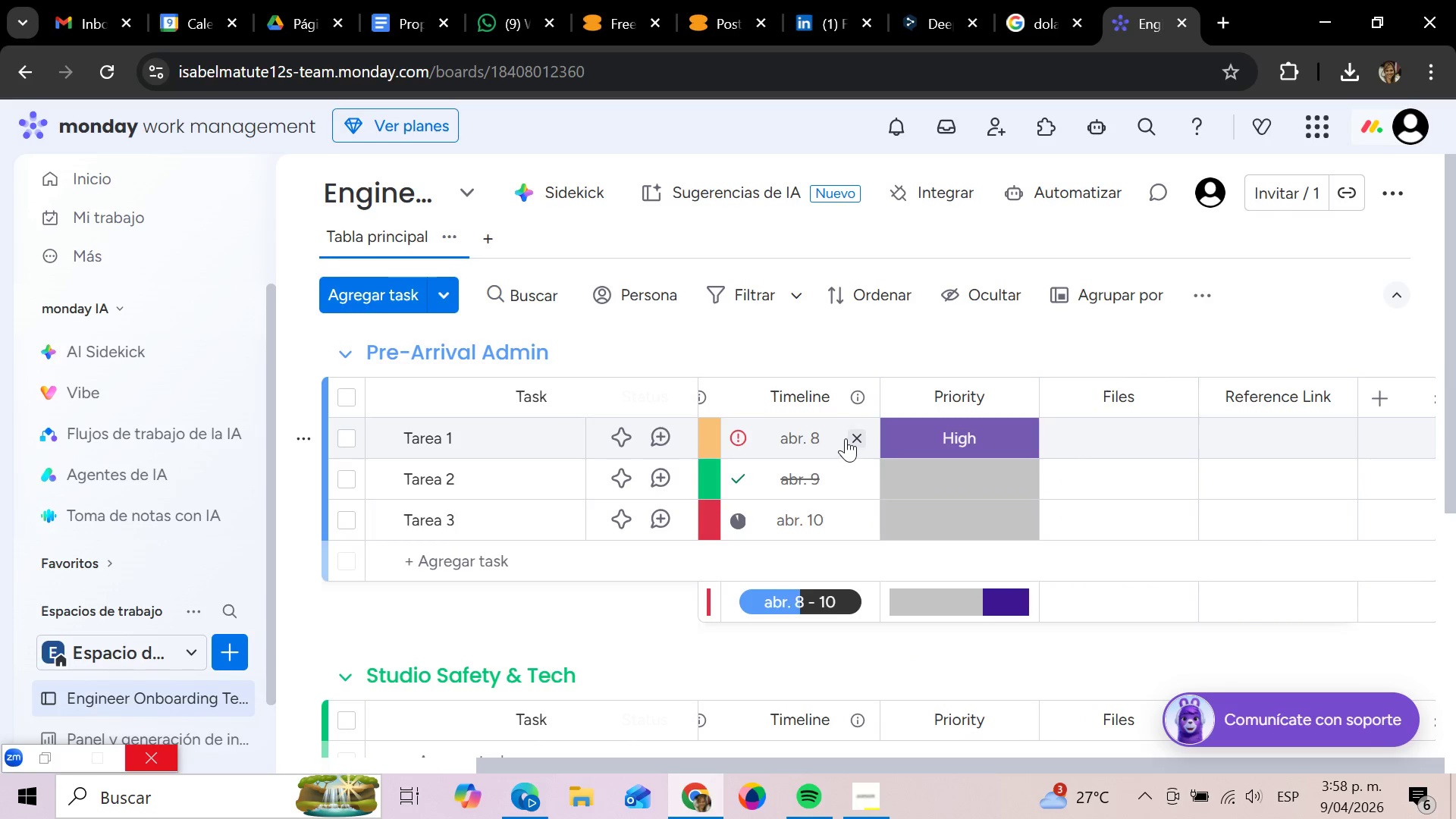 
left_click([854, 436])